 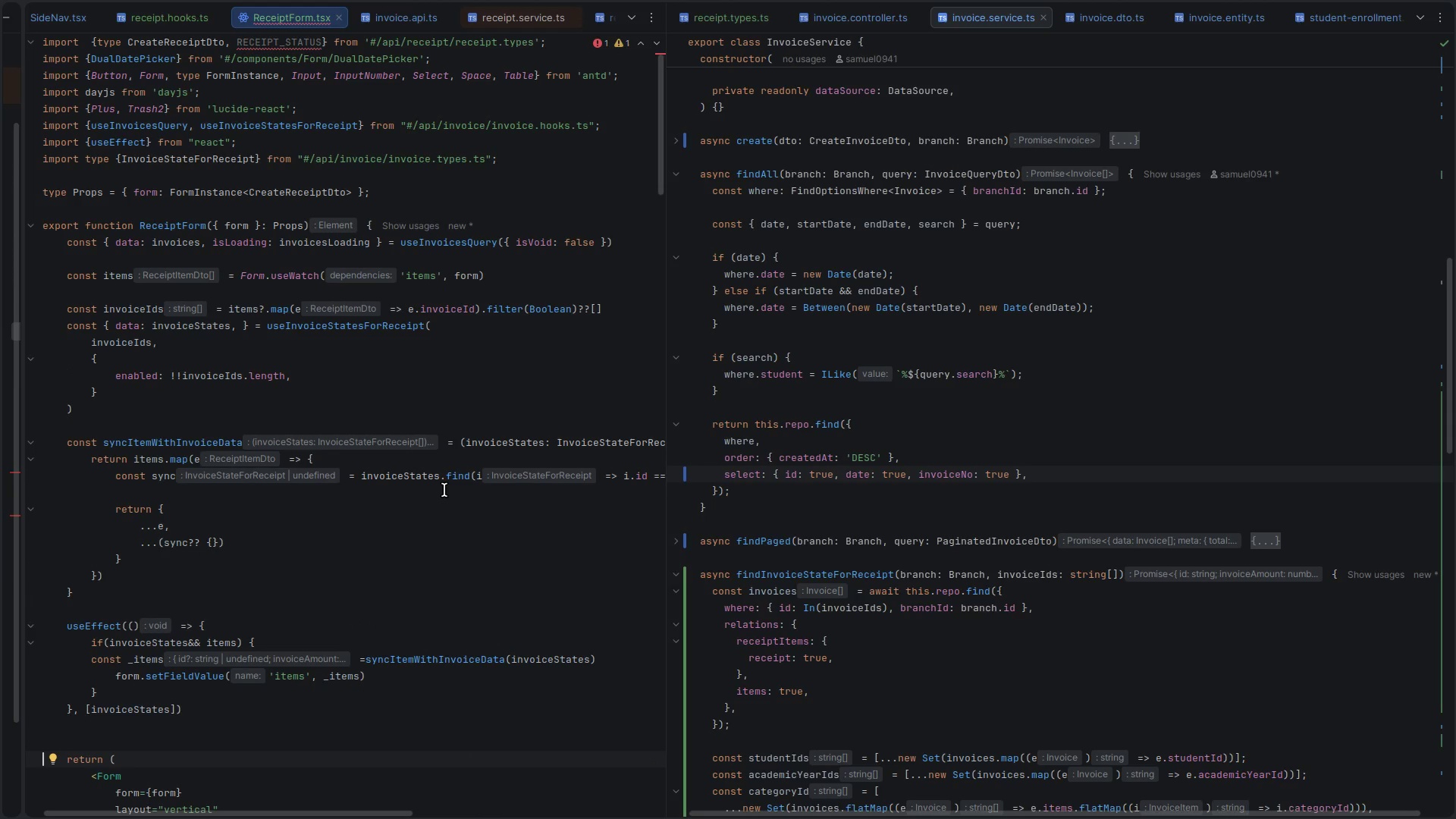 
key(Alt+Shift+O)
 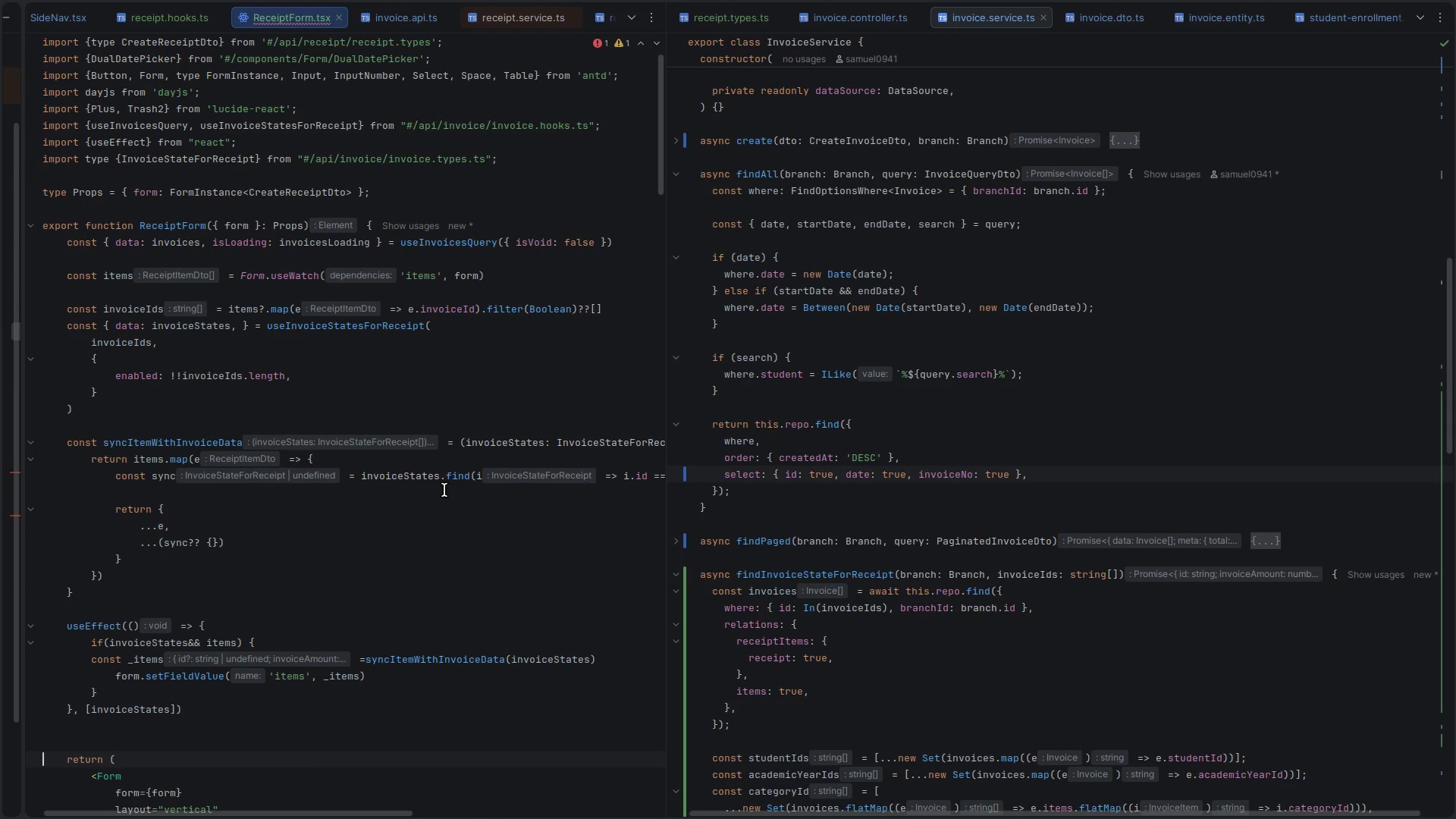 
key(Control+ControlLeft)
 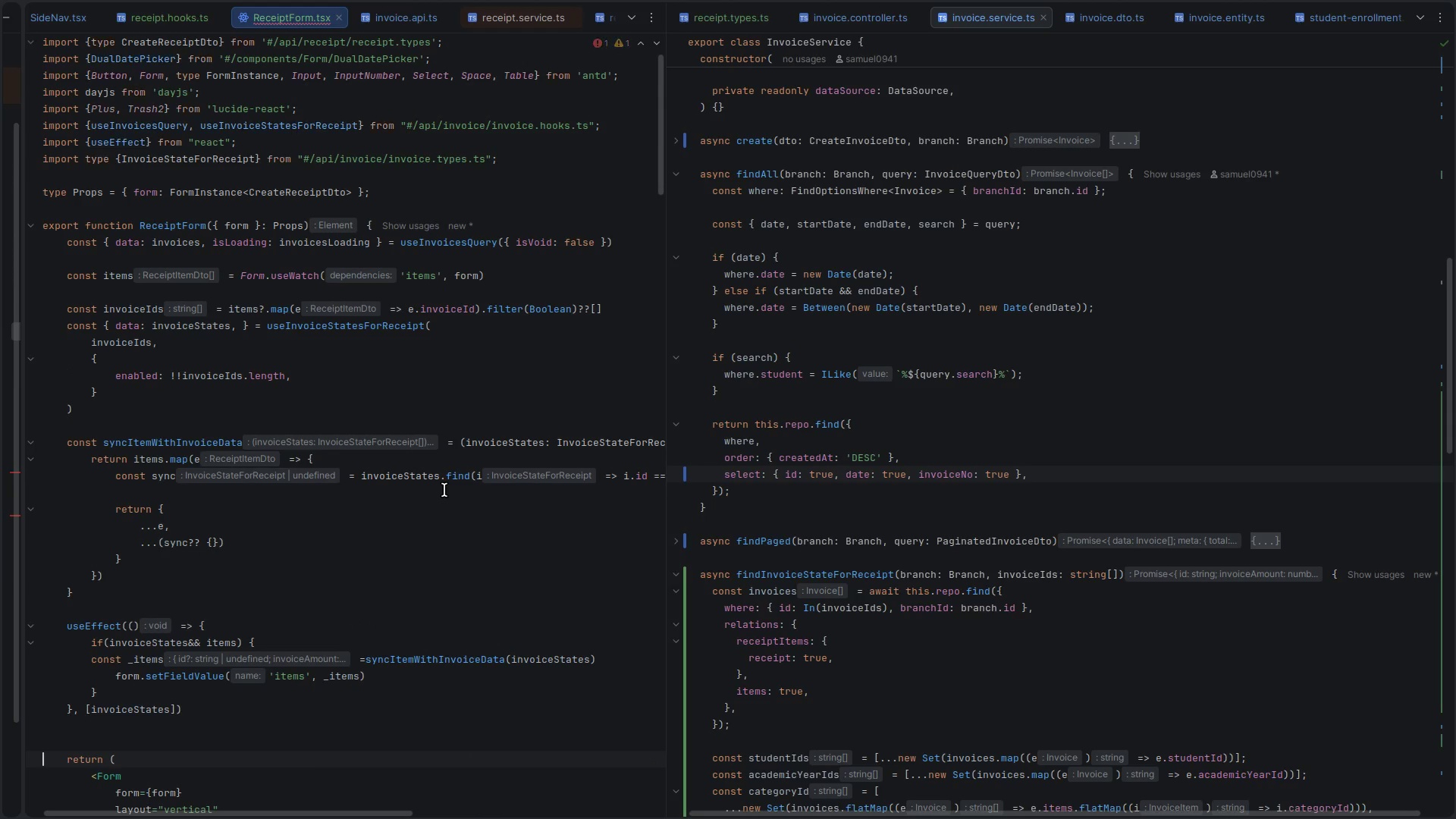 
key(Control+S)
 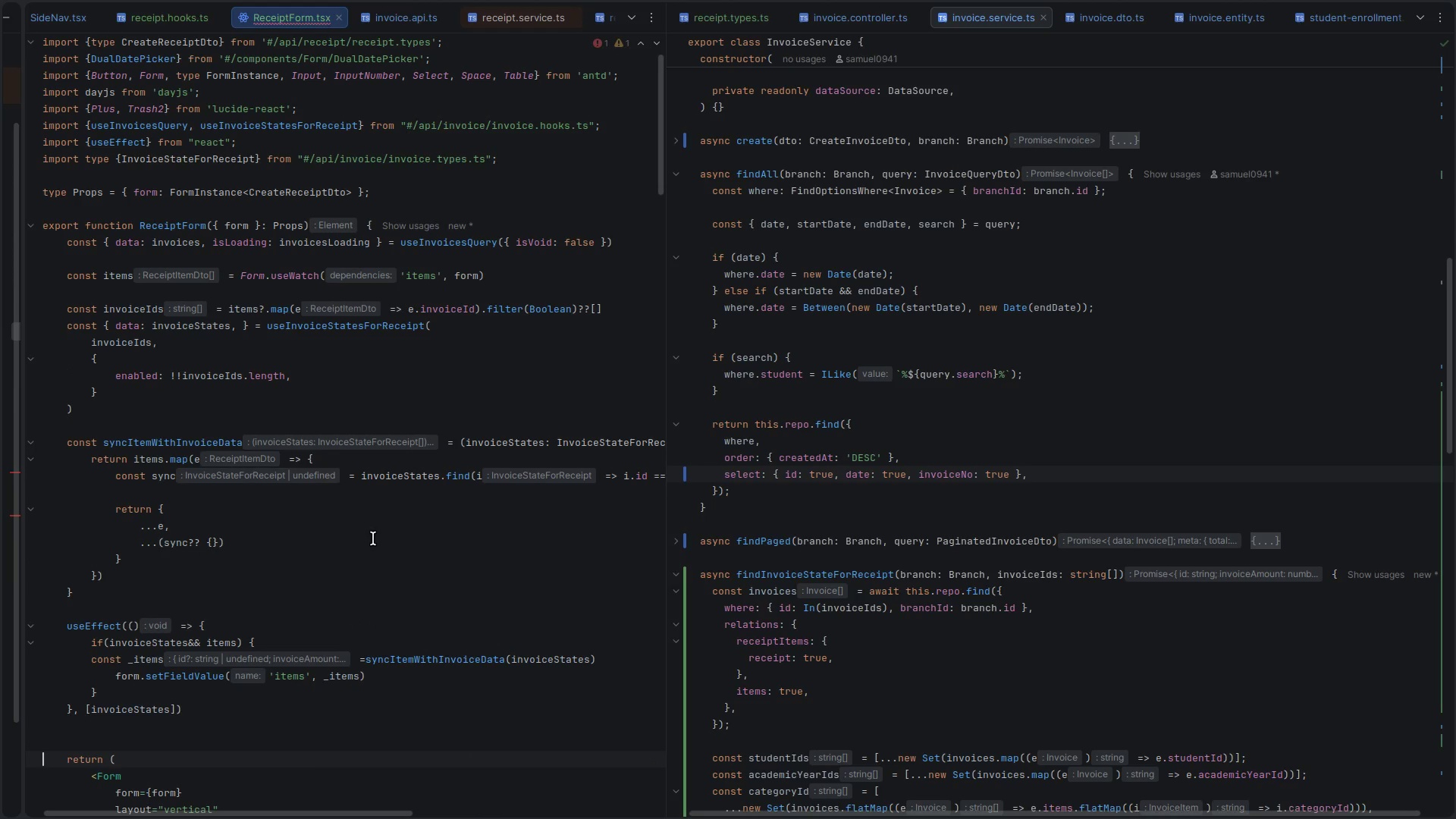 
scroll: coordinate [406, 550], scroll_direction: down, amount: 12.0
 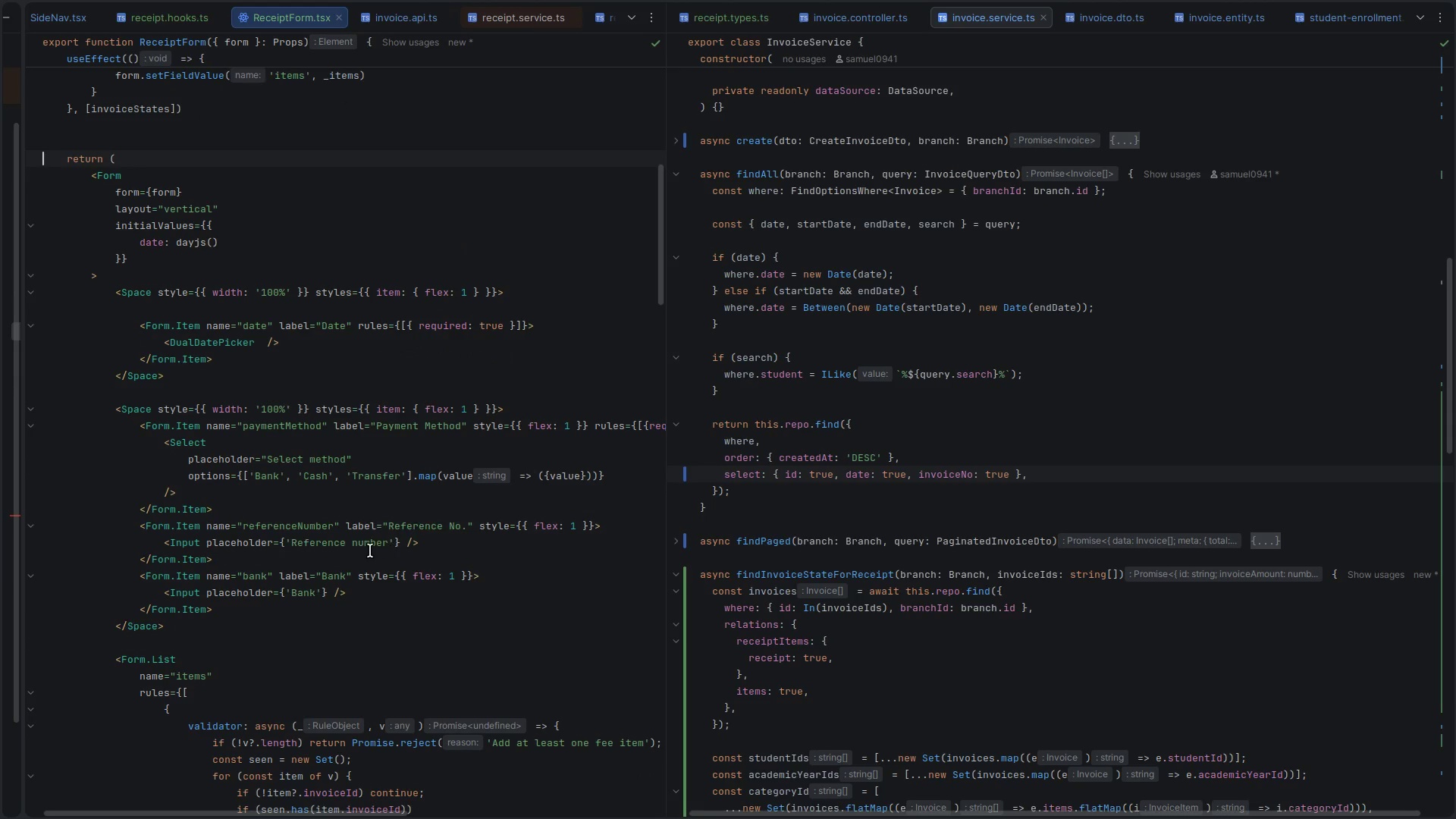 